 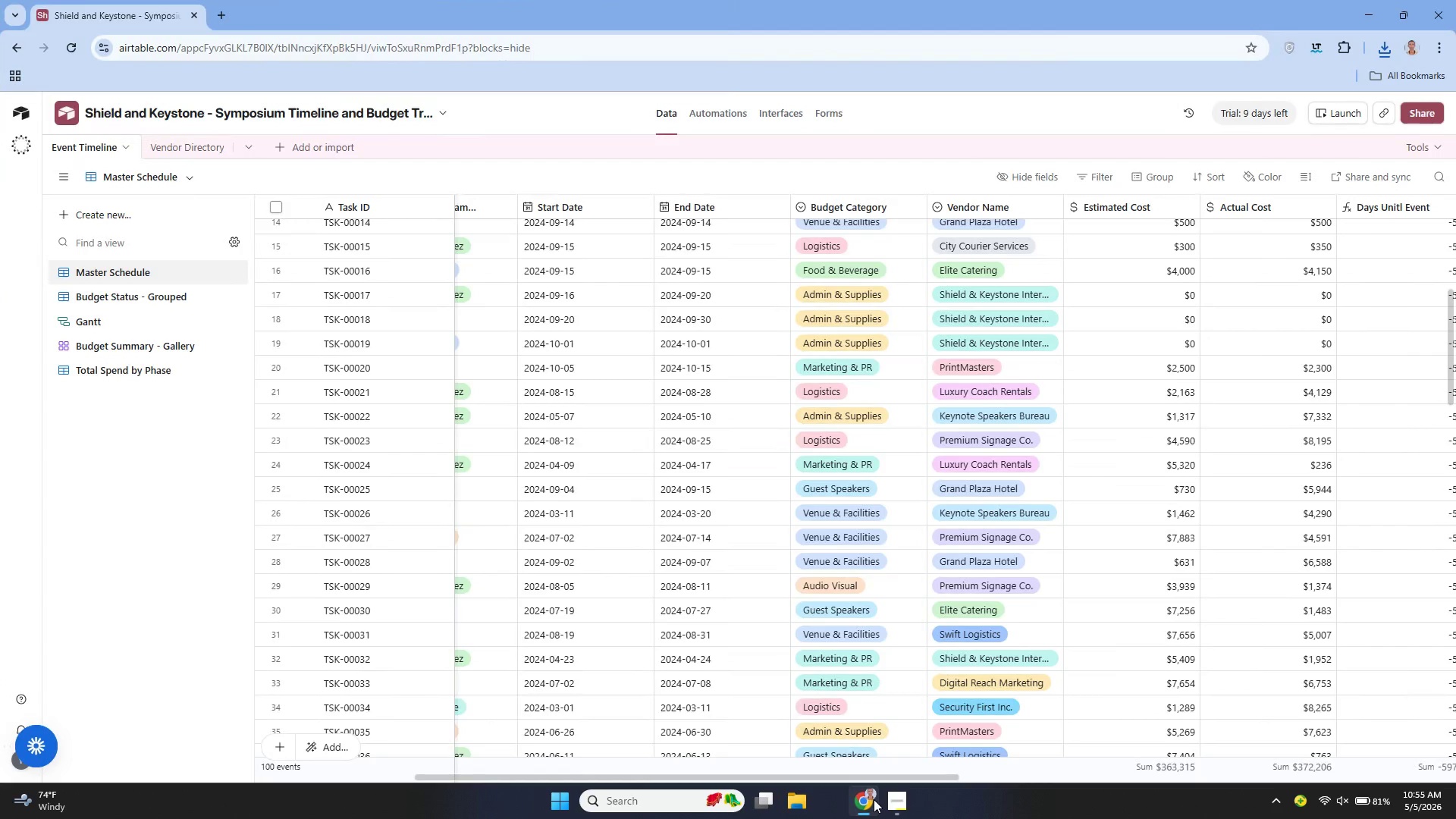 
mouse_move([871, 793])
 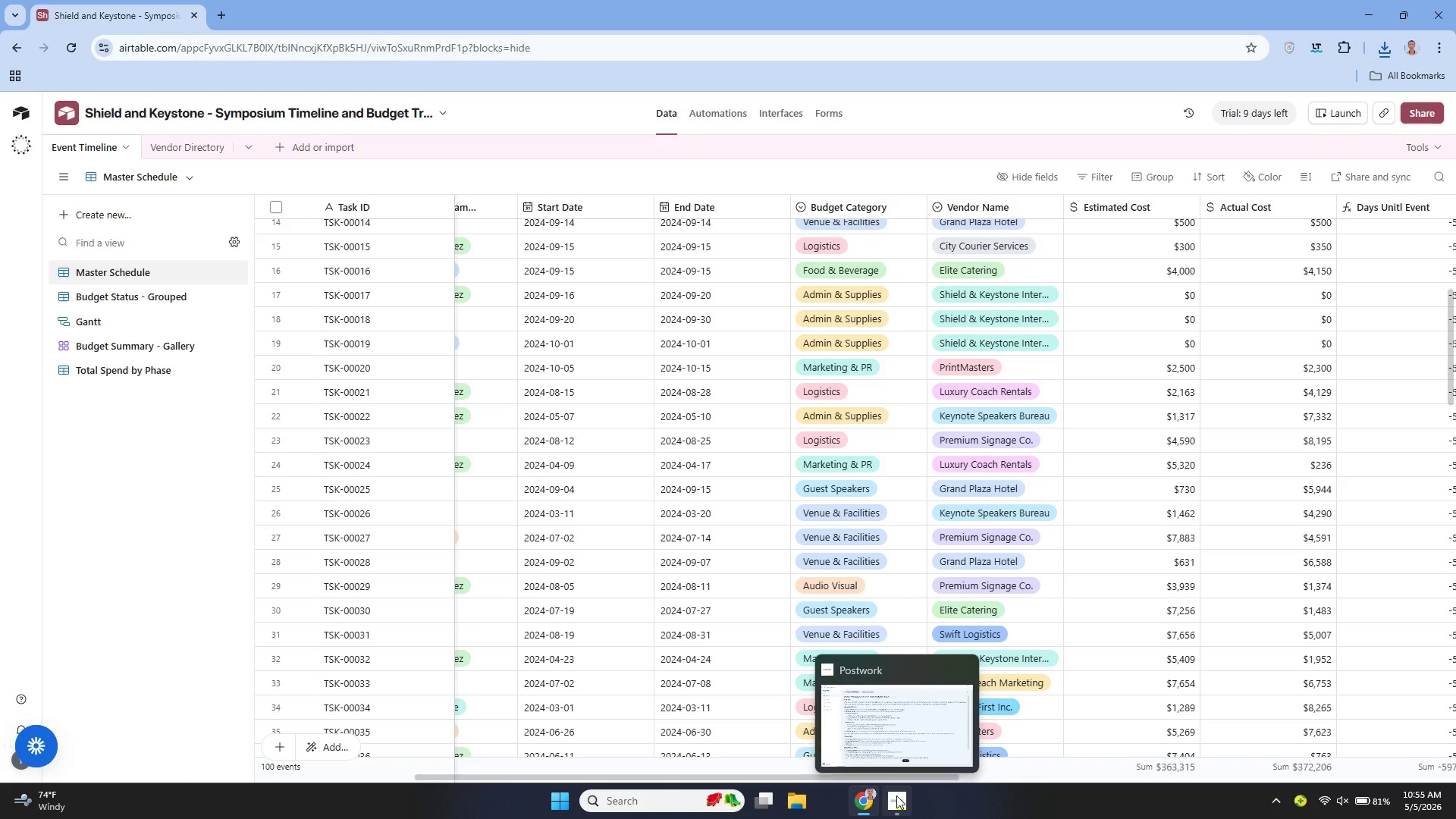 
wait(6.05)
 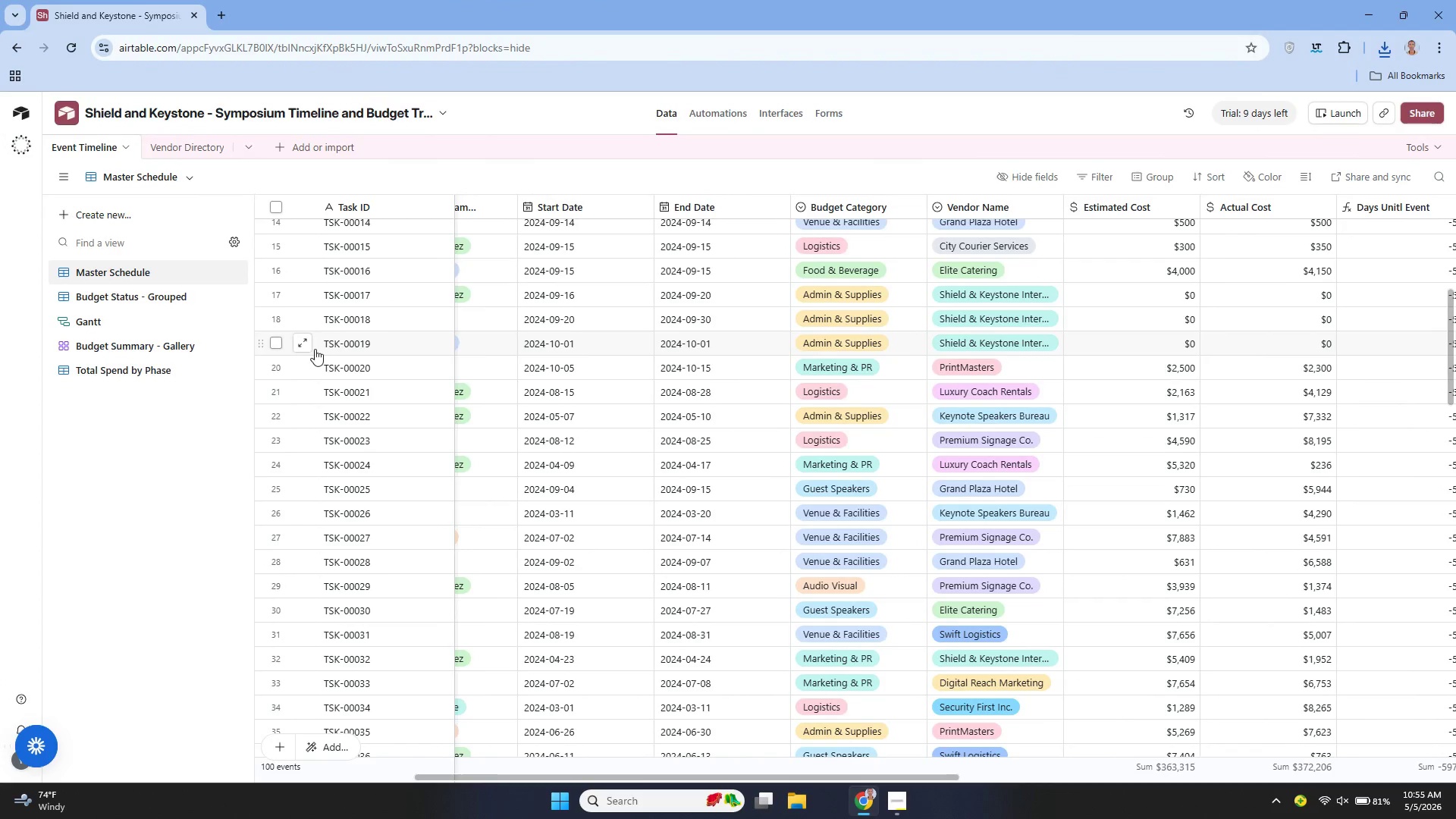 
mouse_move([885, 789])
 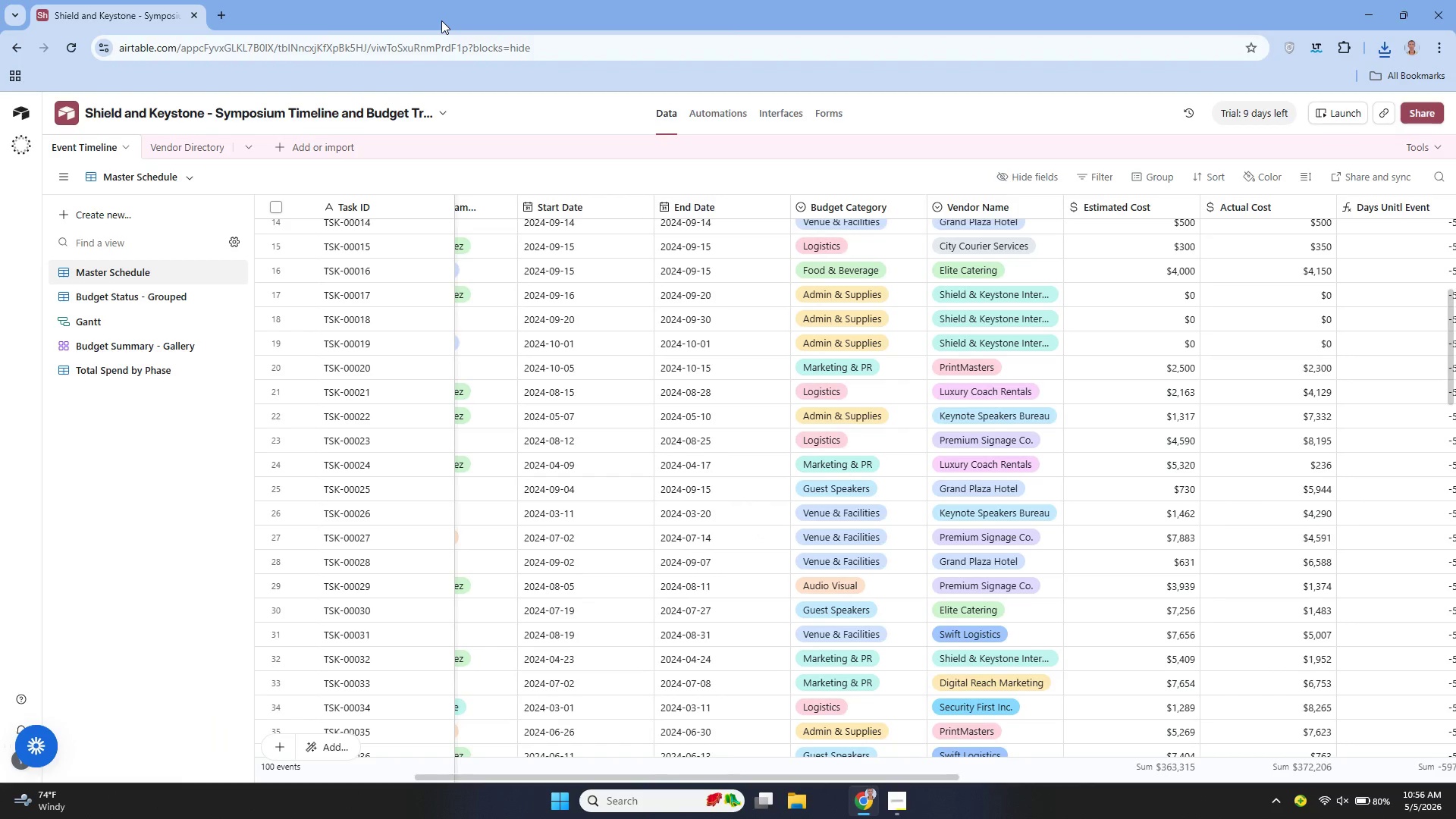 
left_click([194, 146])
 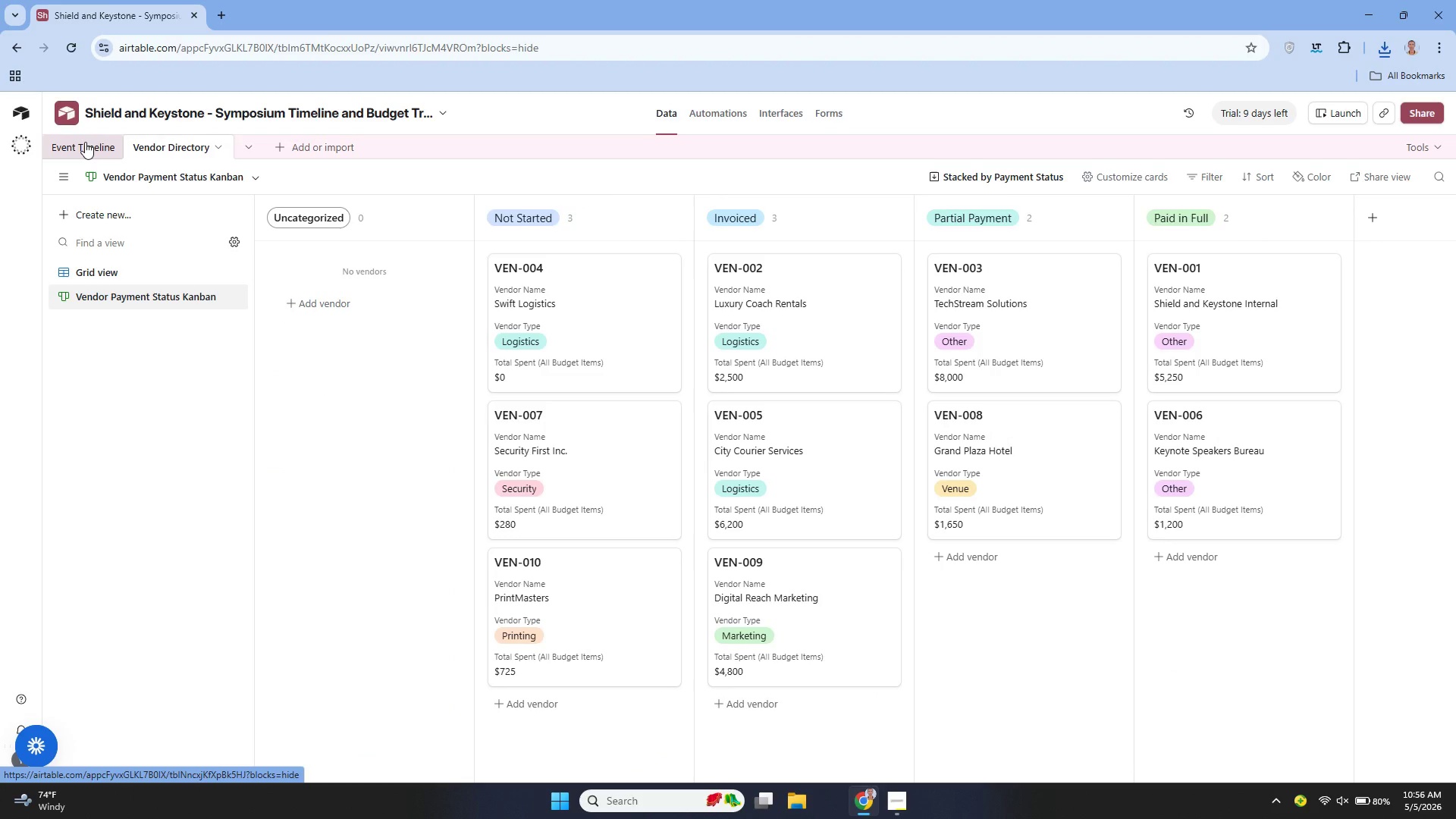 
left_click([85, 142])
 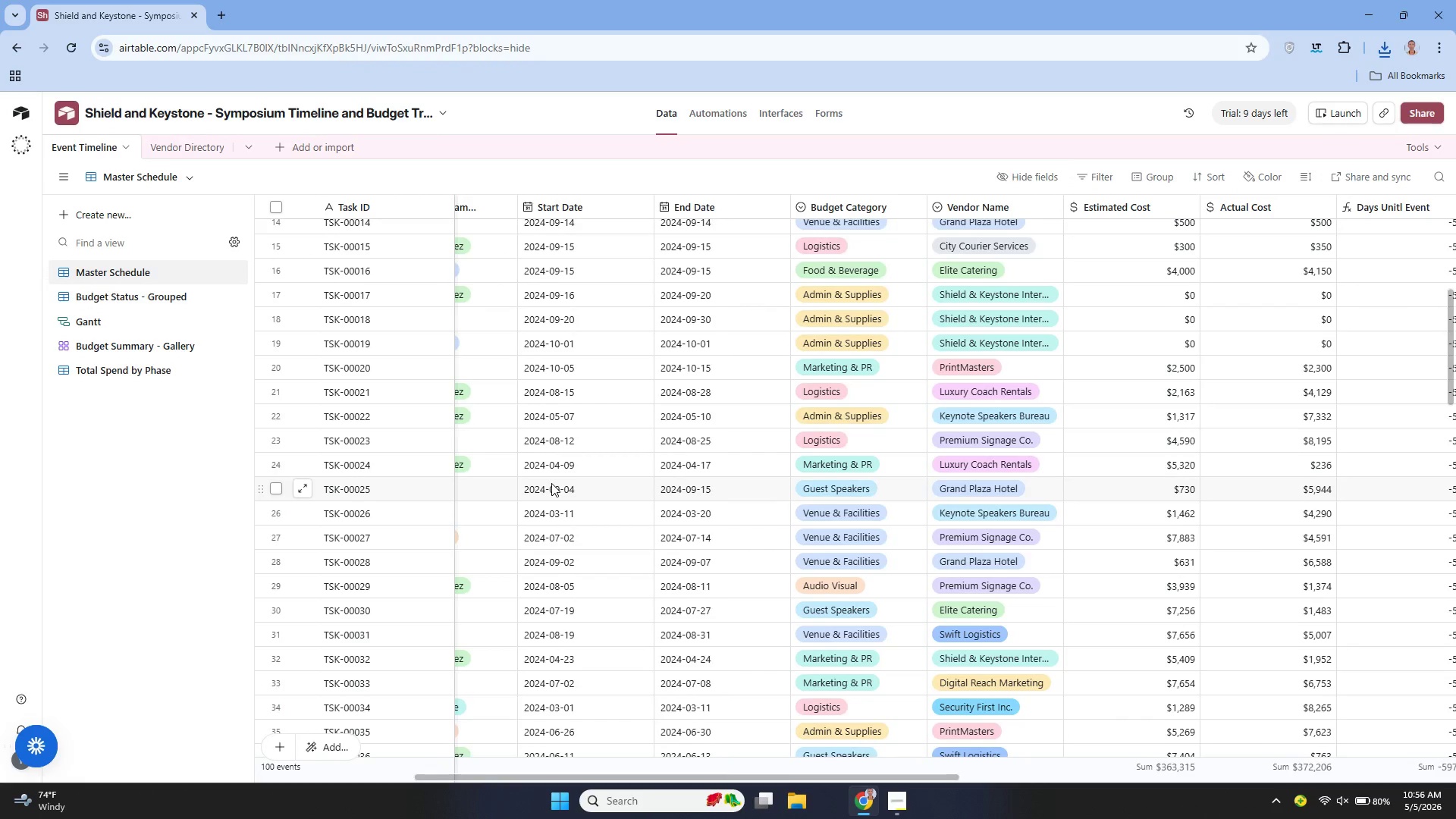 
wait(14.64)
 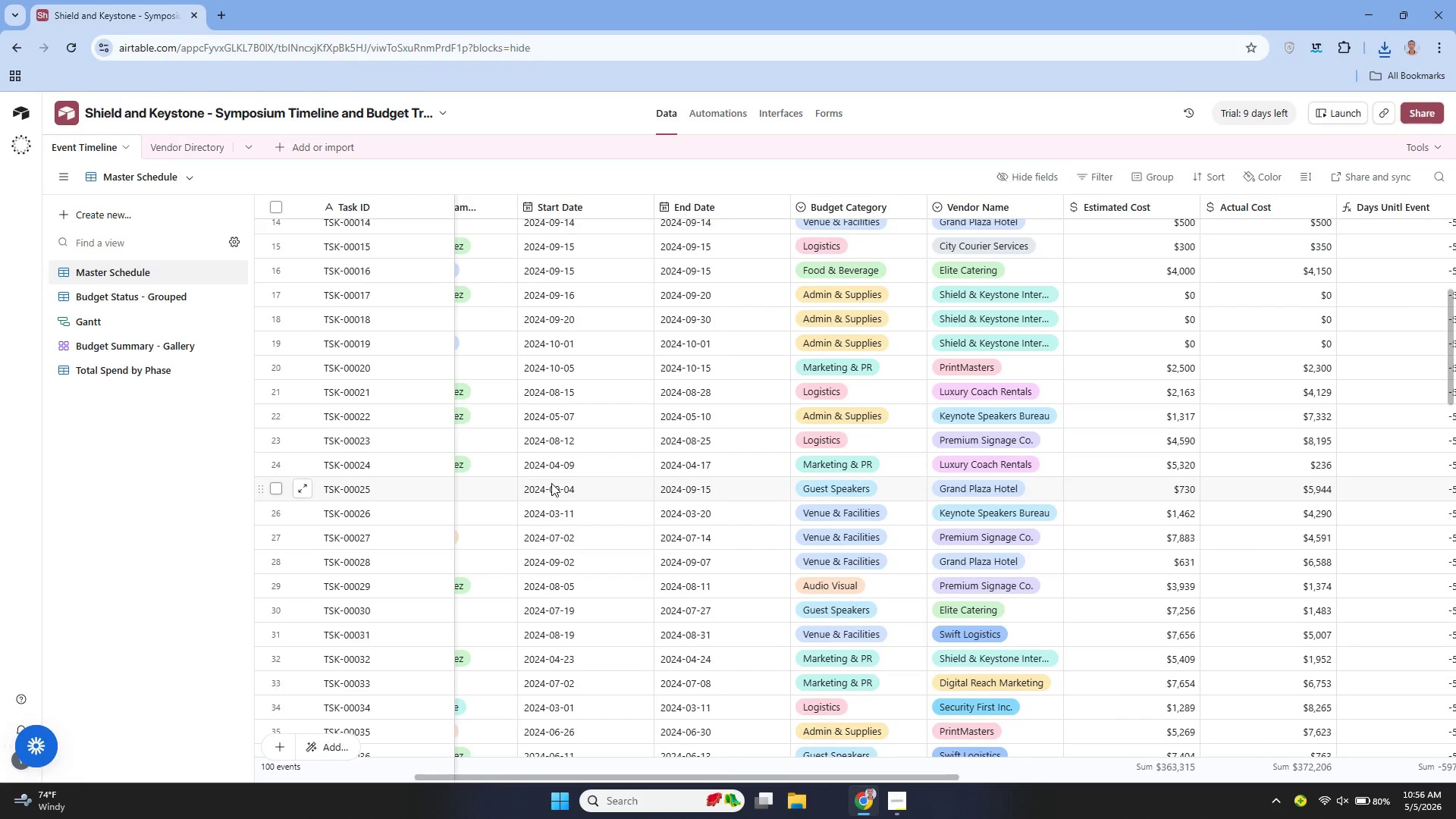 
left_click([180, 178])
 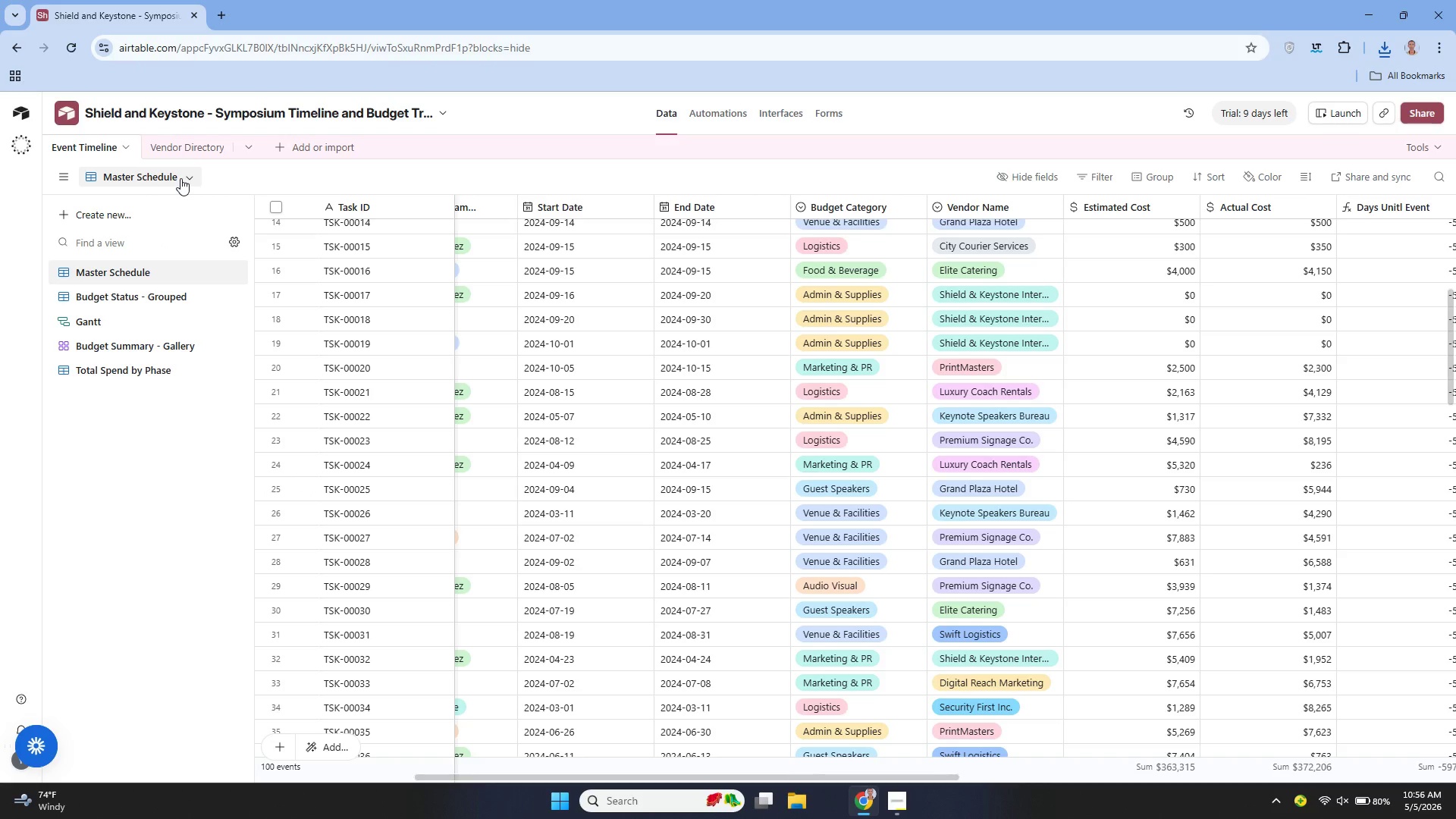 